 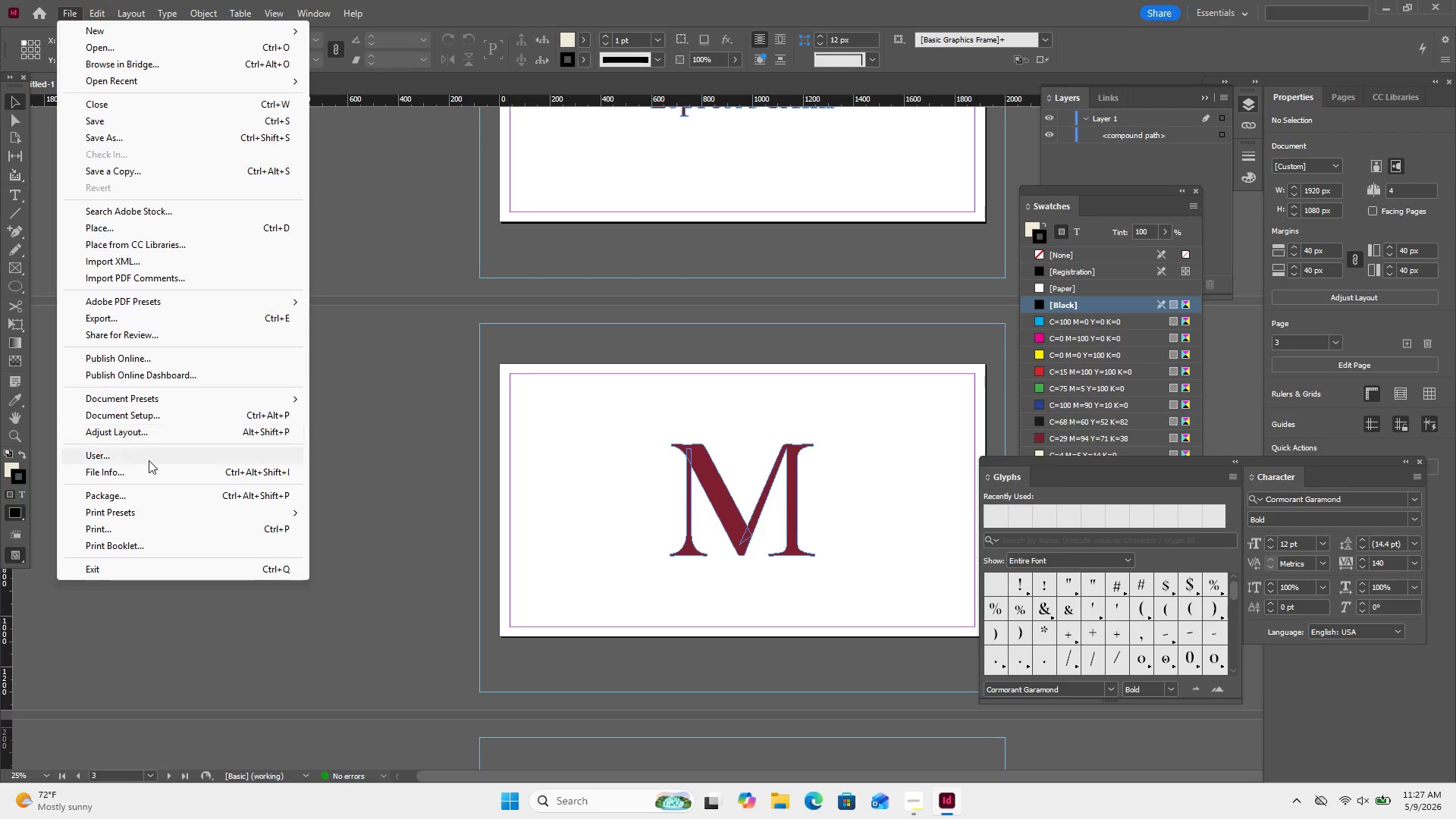 
left_click([767, 550])
 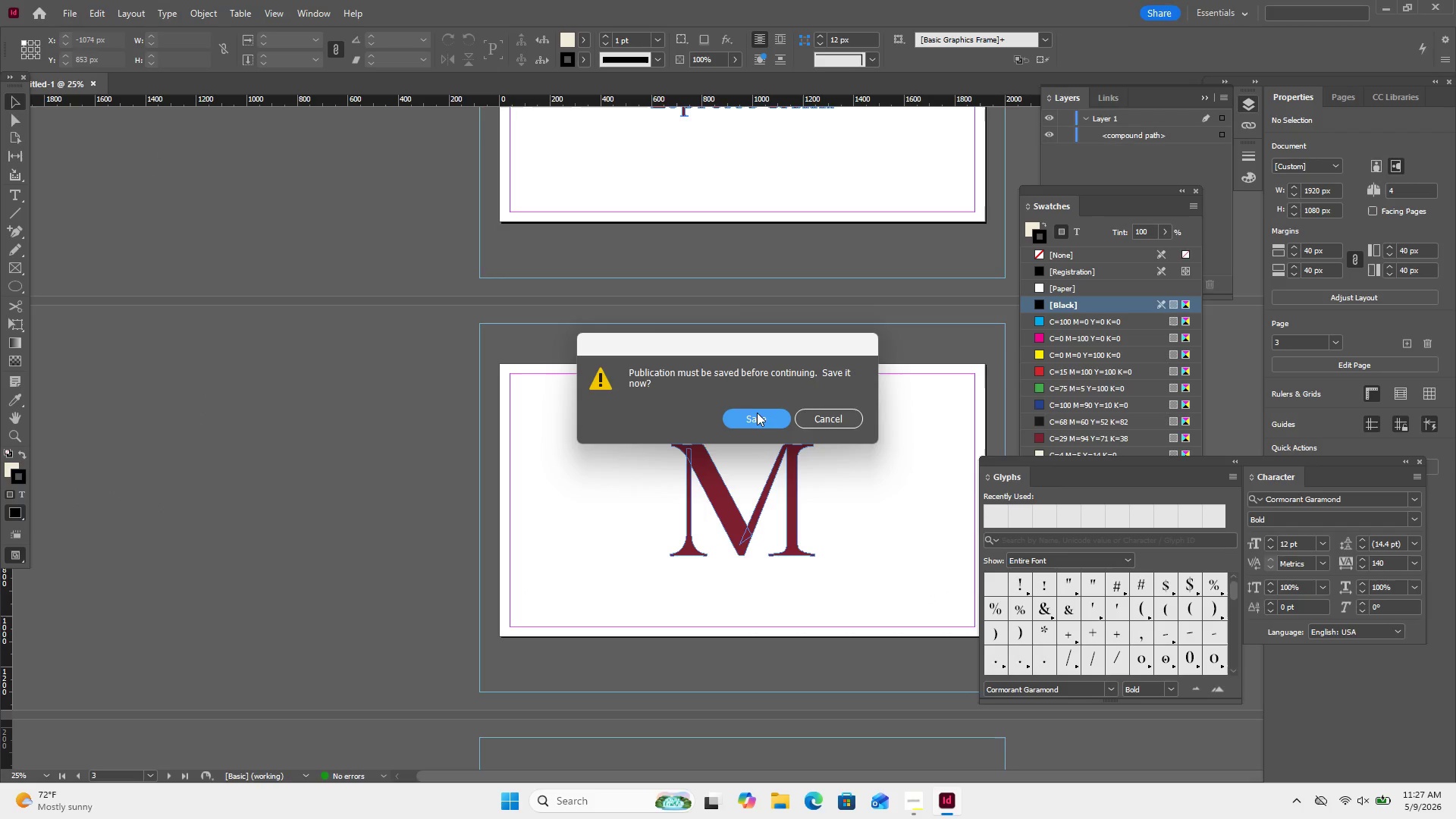 
left_click([757, 415])
 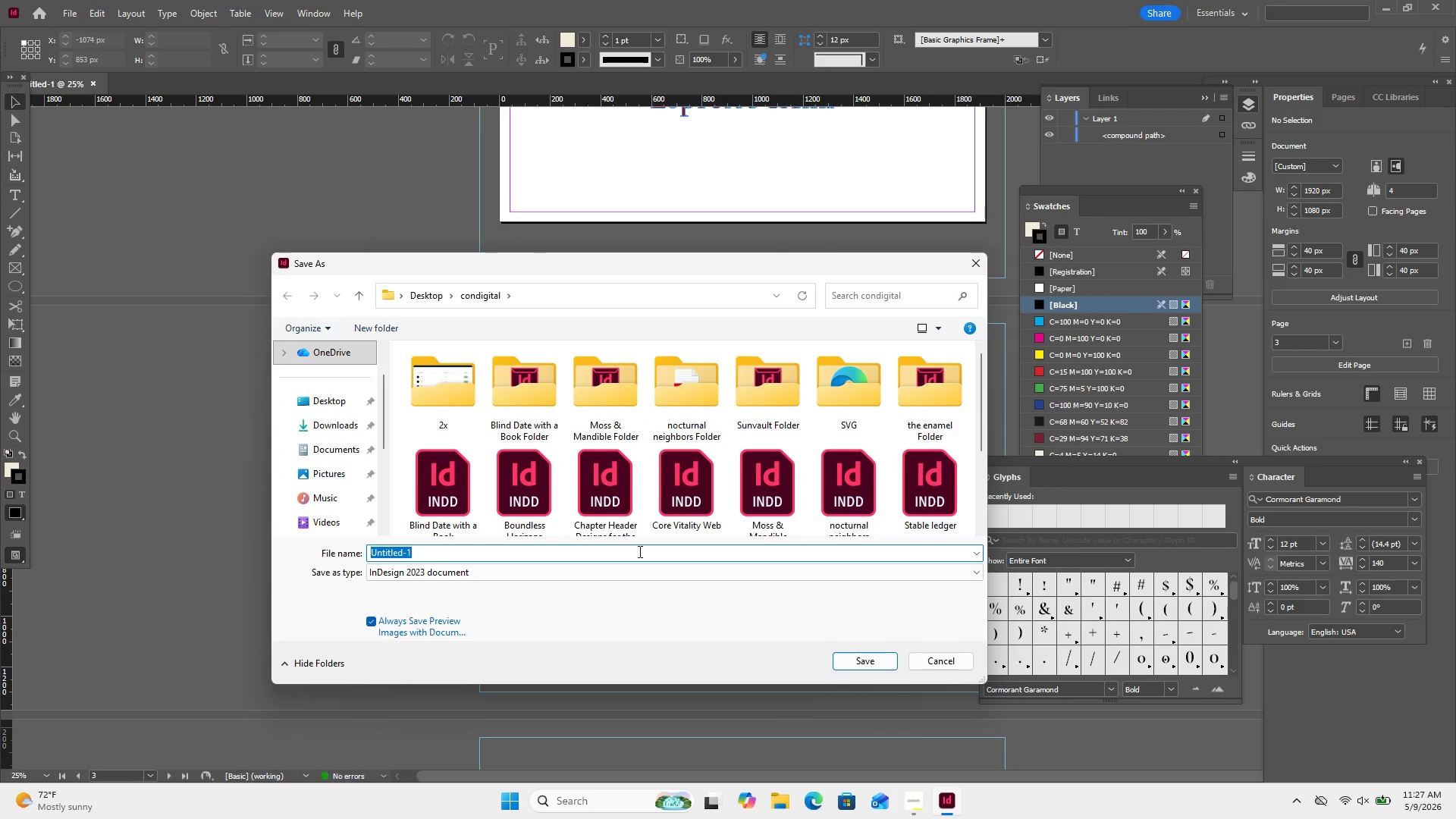 
wait(5.58)
 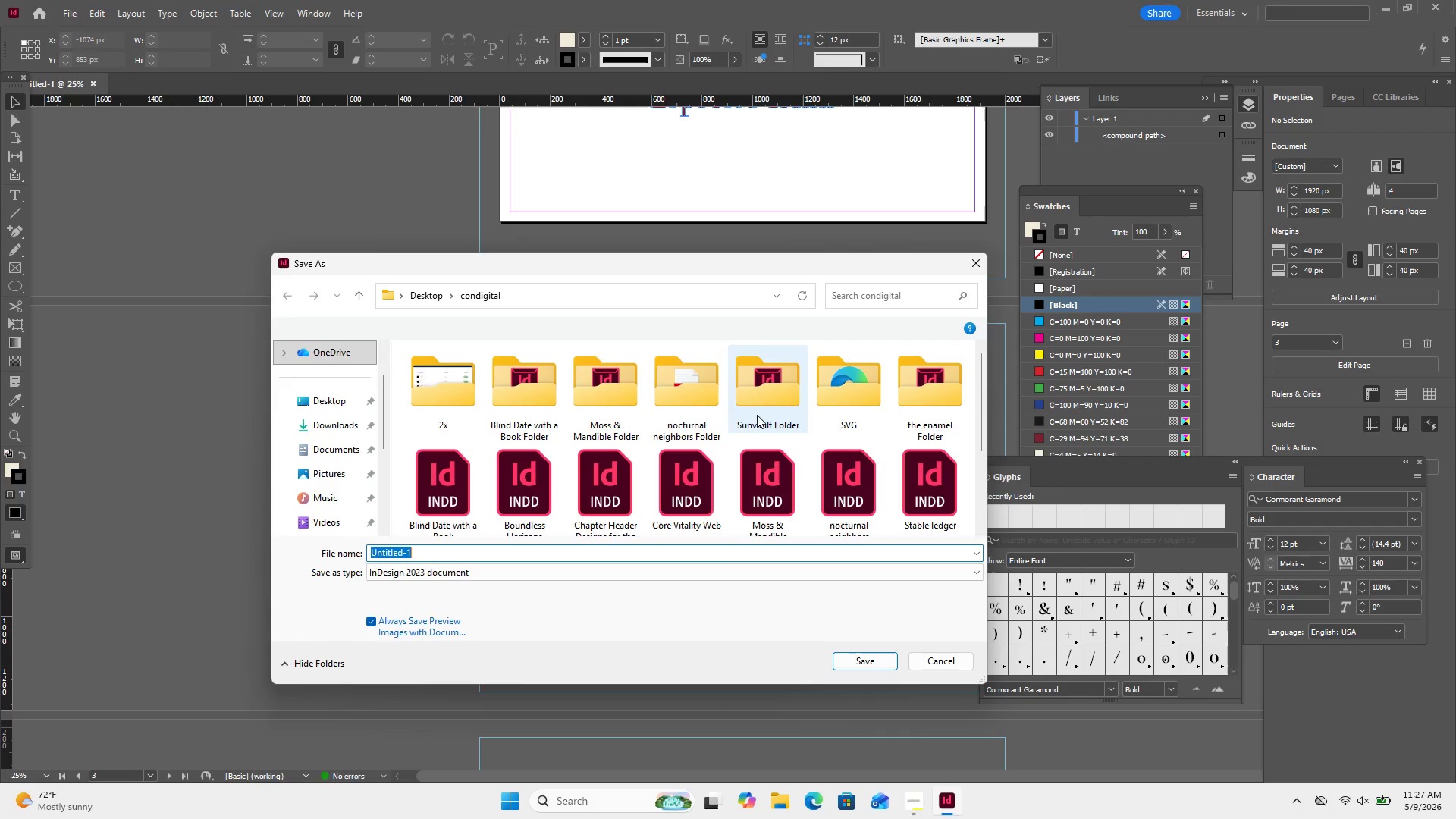 
key(Shift+M)
 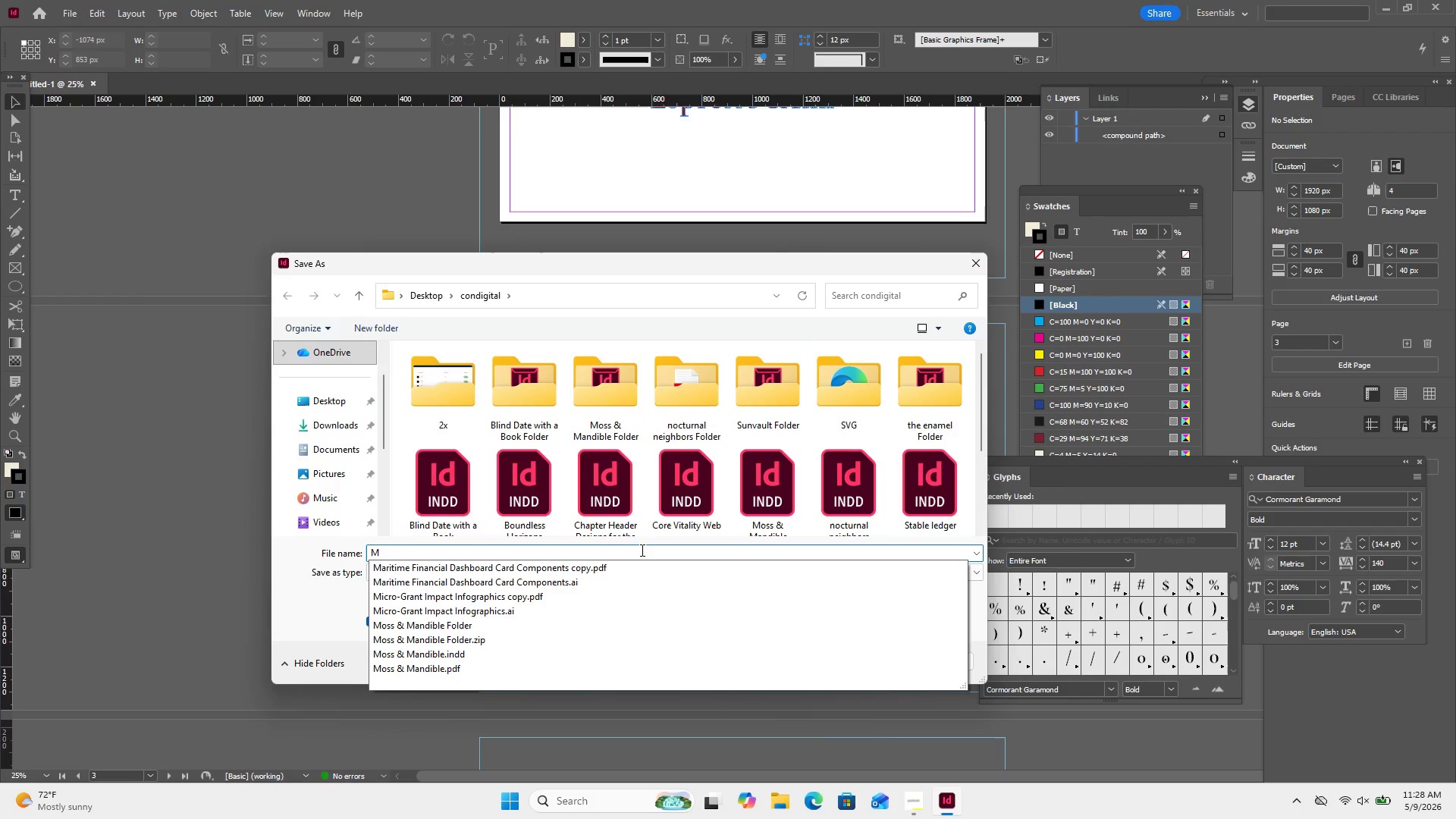 
left_click([642, 549])
 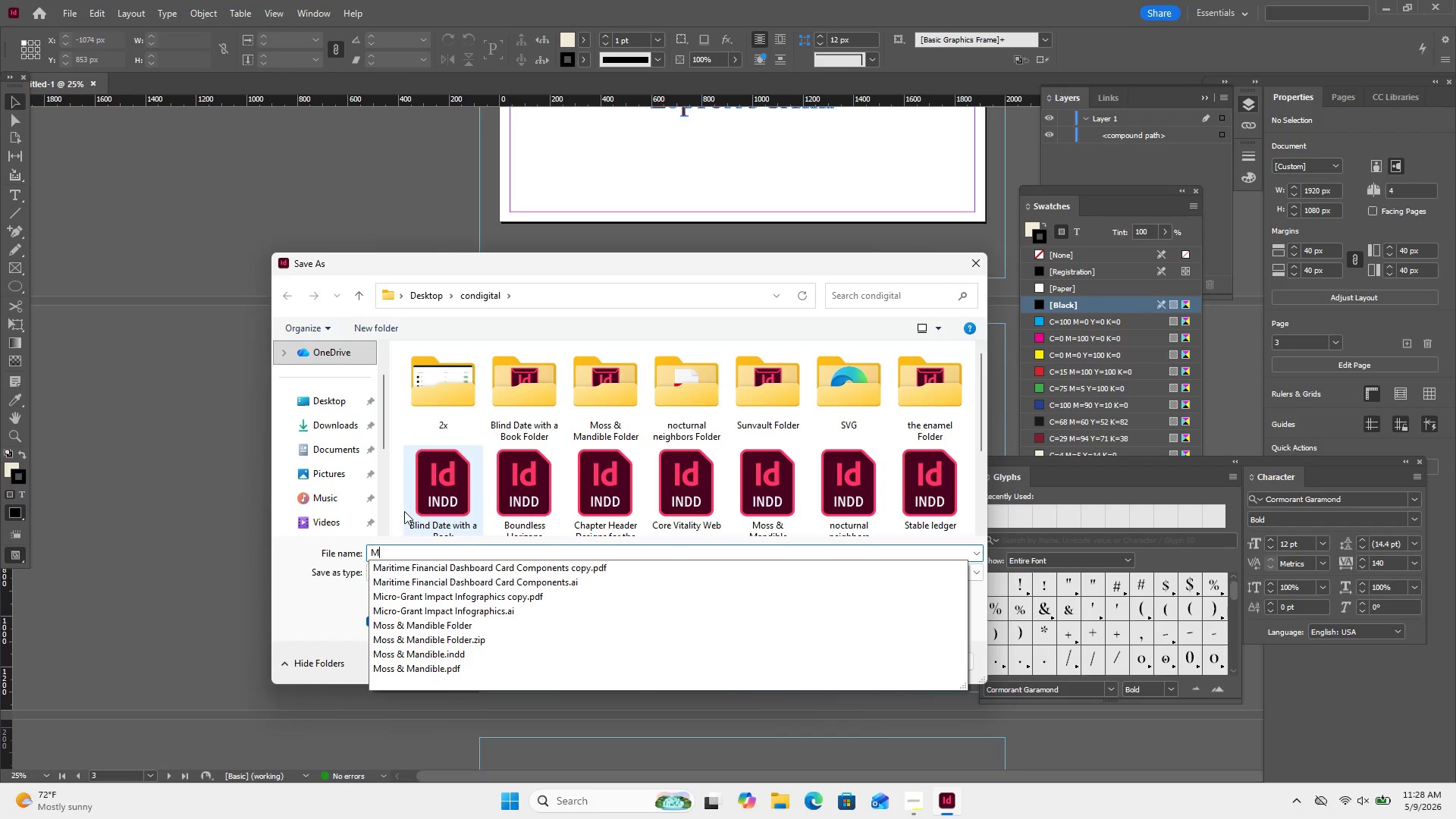 
left_click([402, 511])
 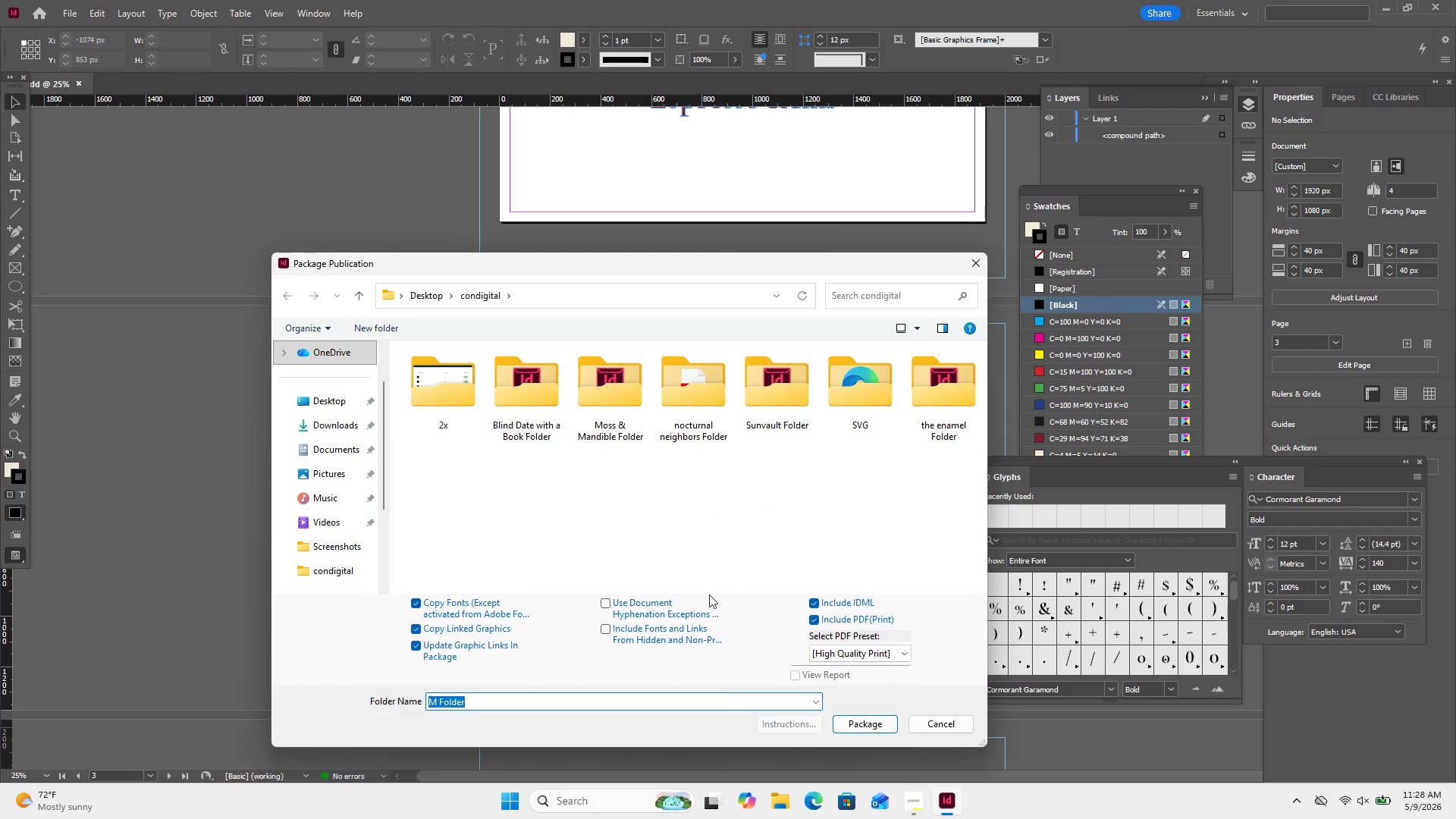 
wait(5.17)
 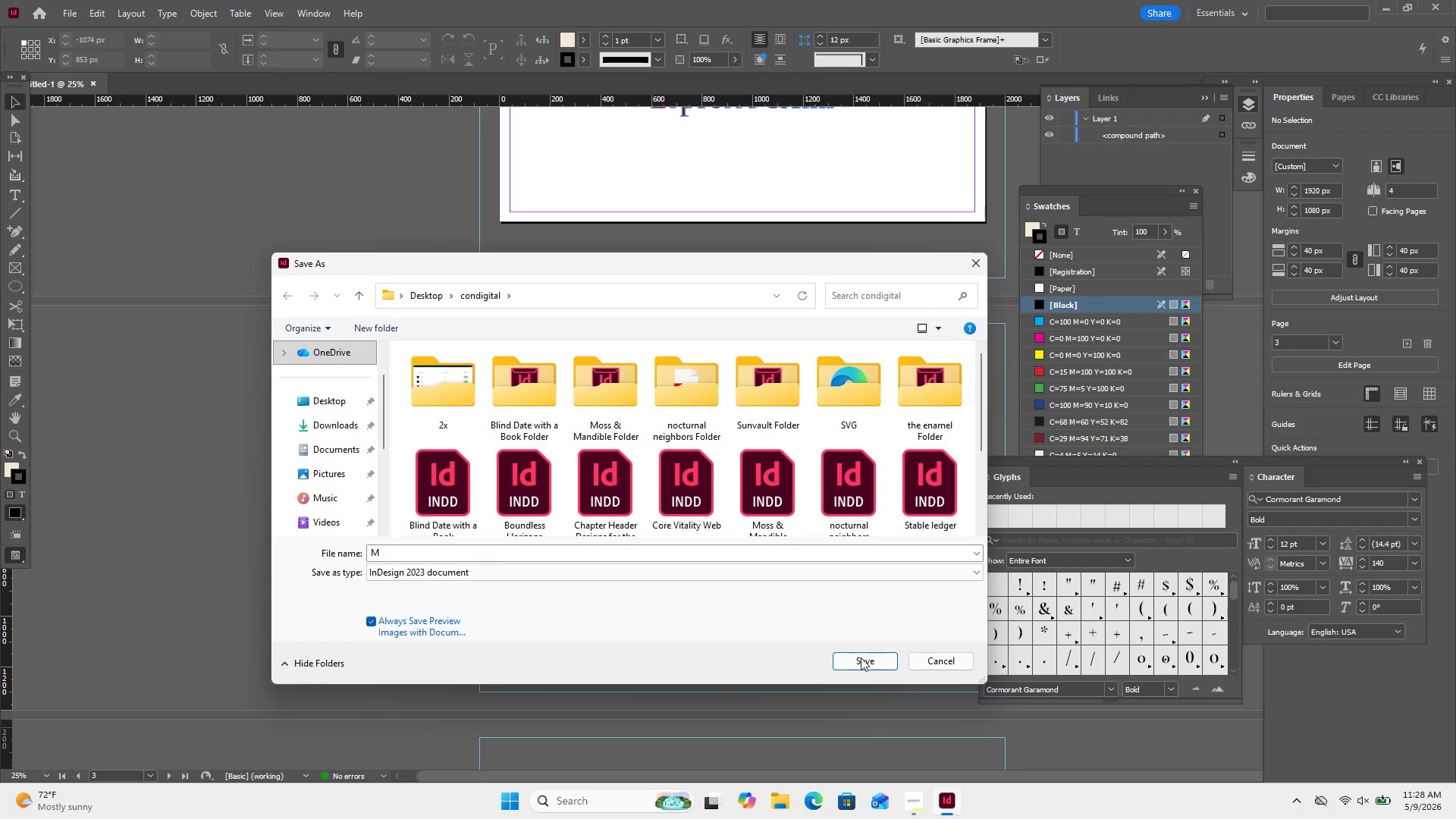 
left_click([860, 723])
 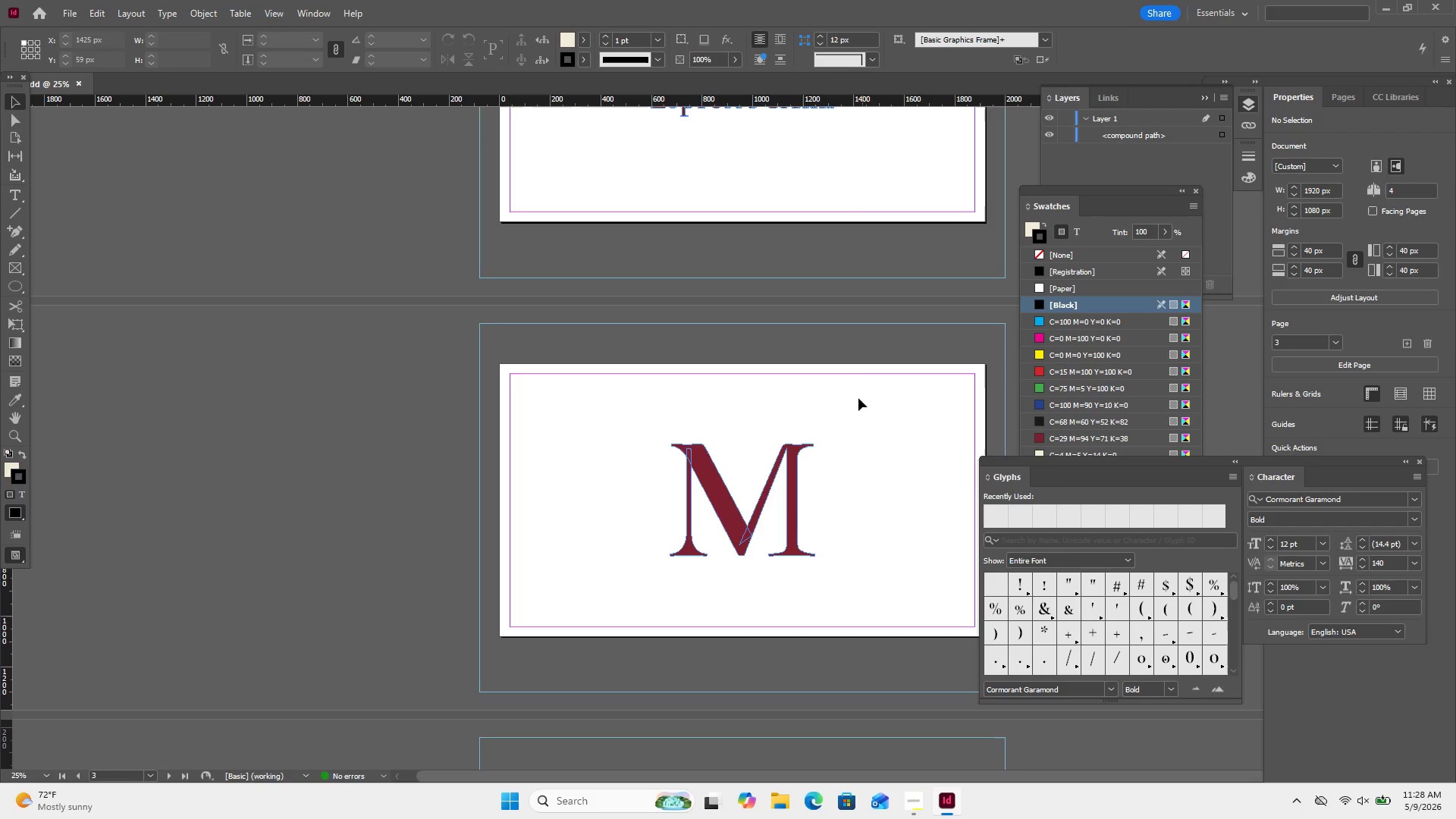 
wait(5.64)
 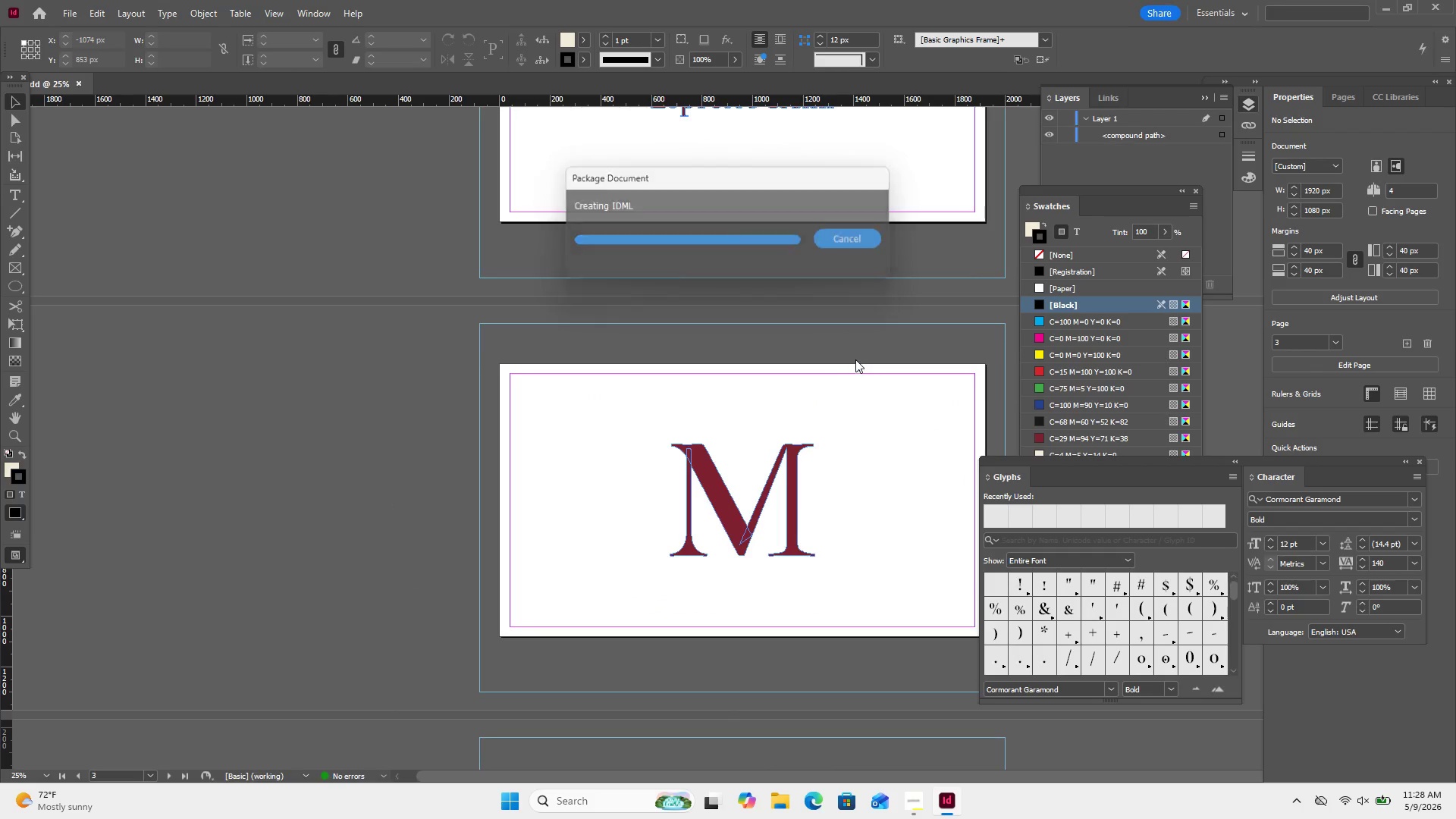 
left_click([74, 14])
 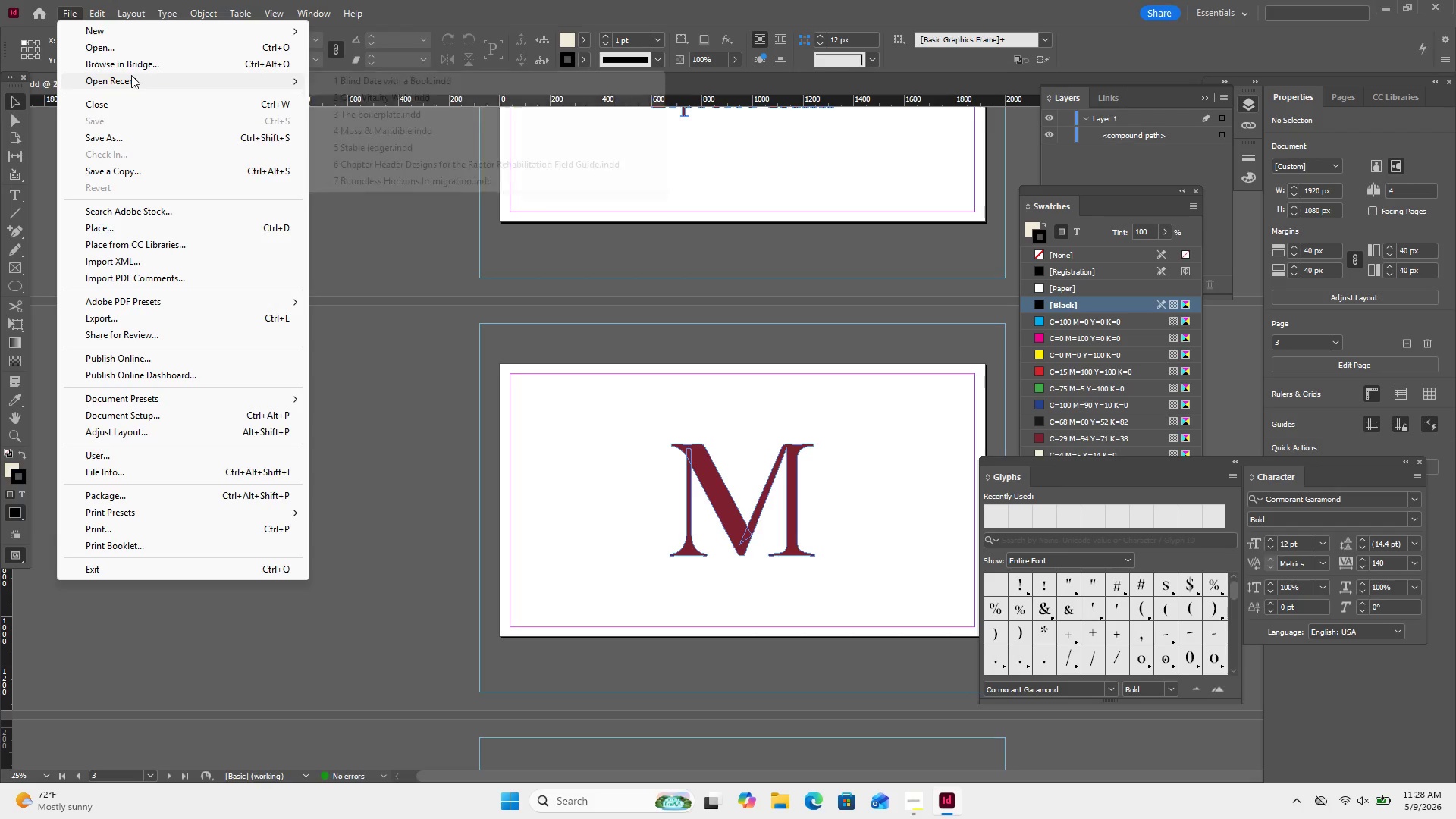 
wait(14.28)
 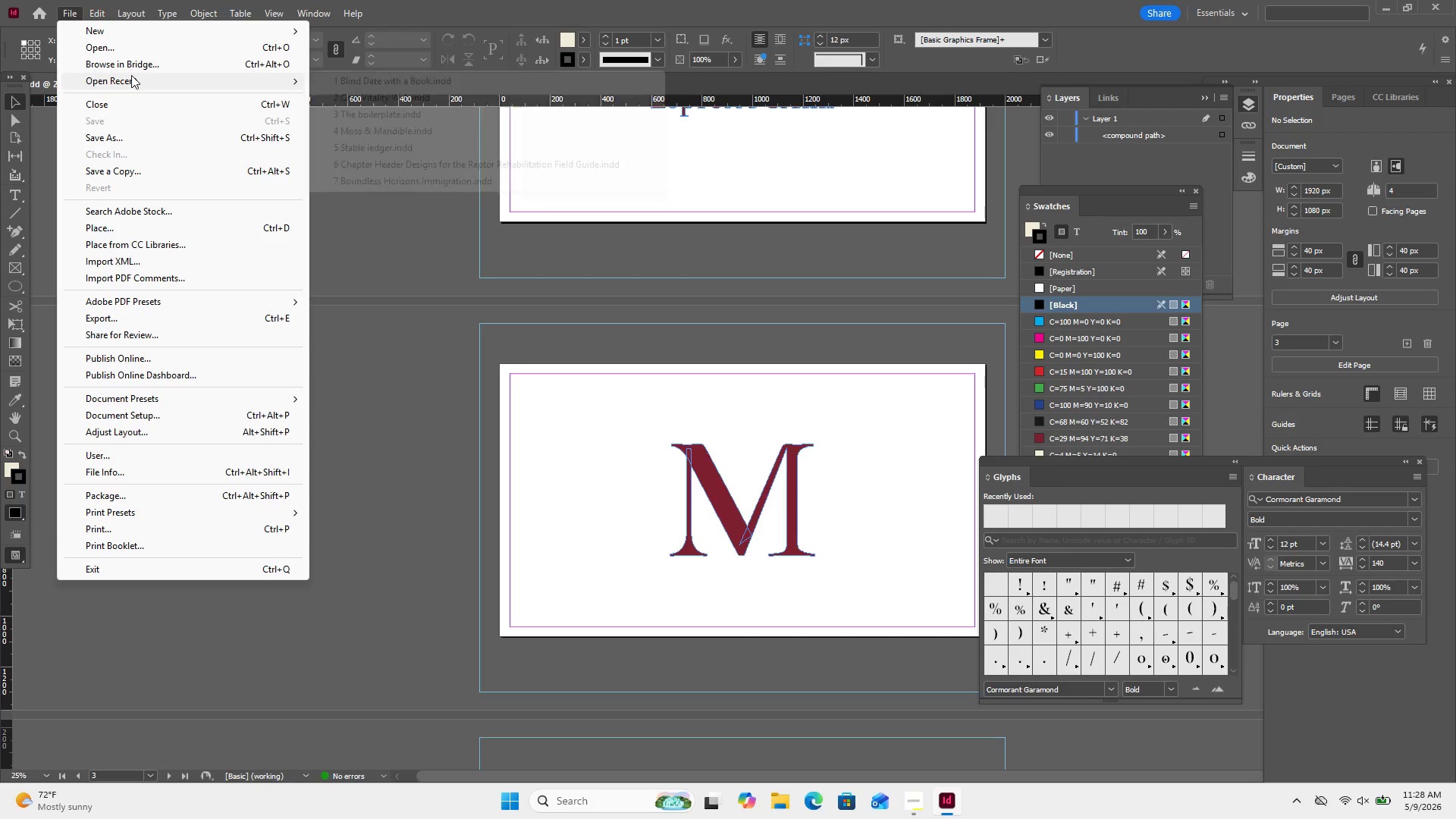 
left_click([867, 661])
 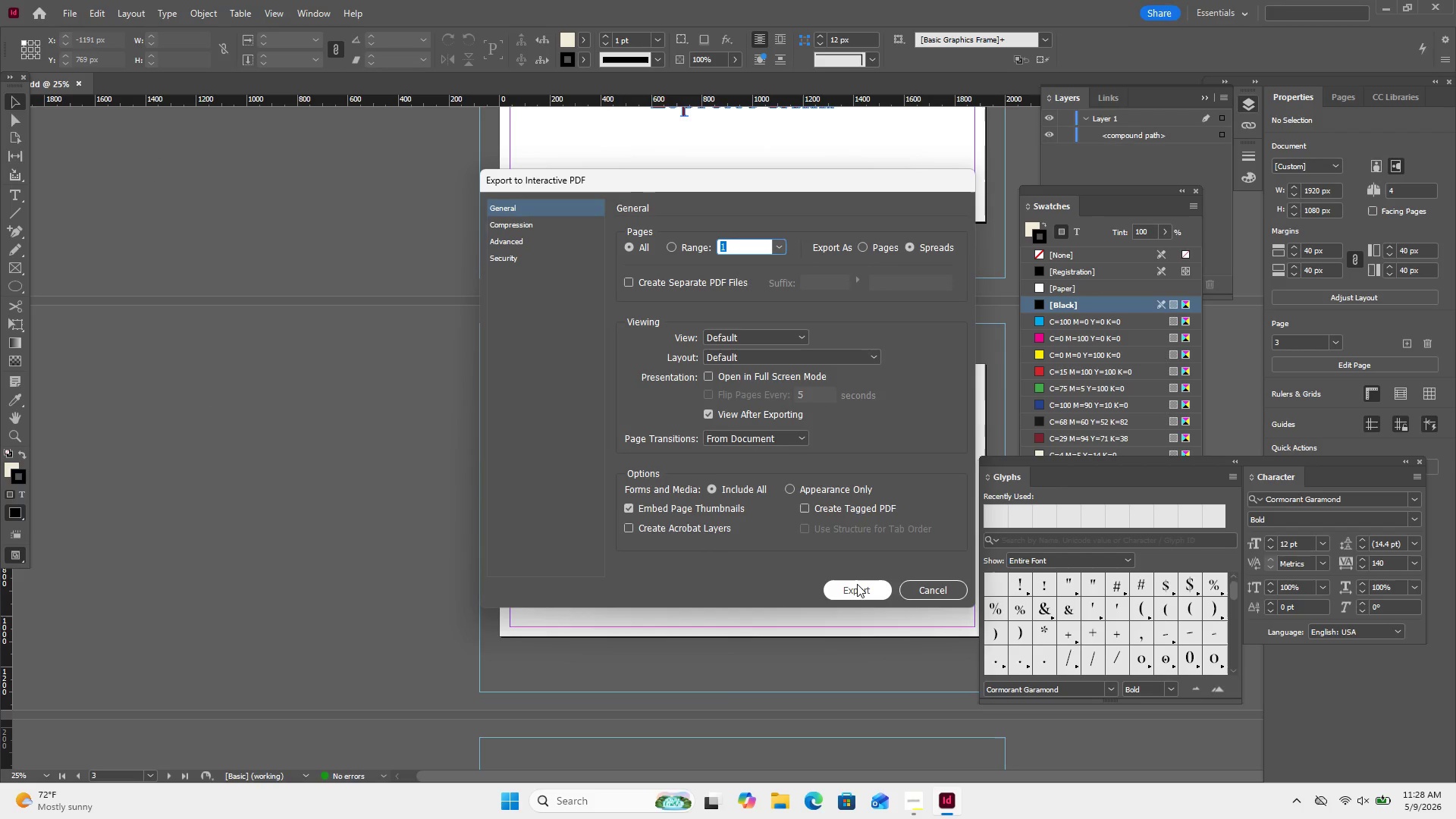 
left_click([857, 584])
 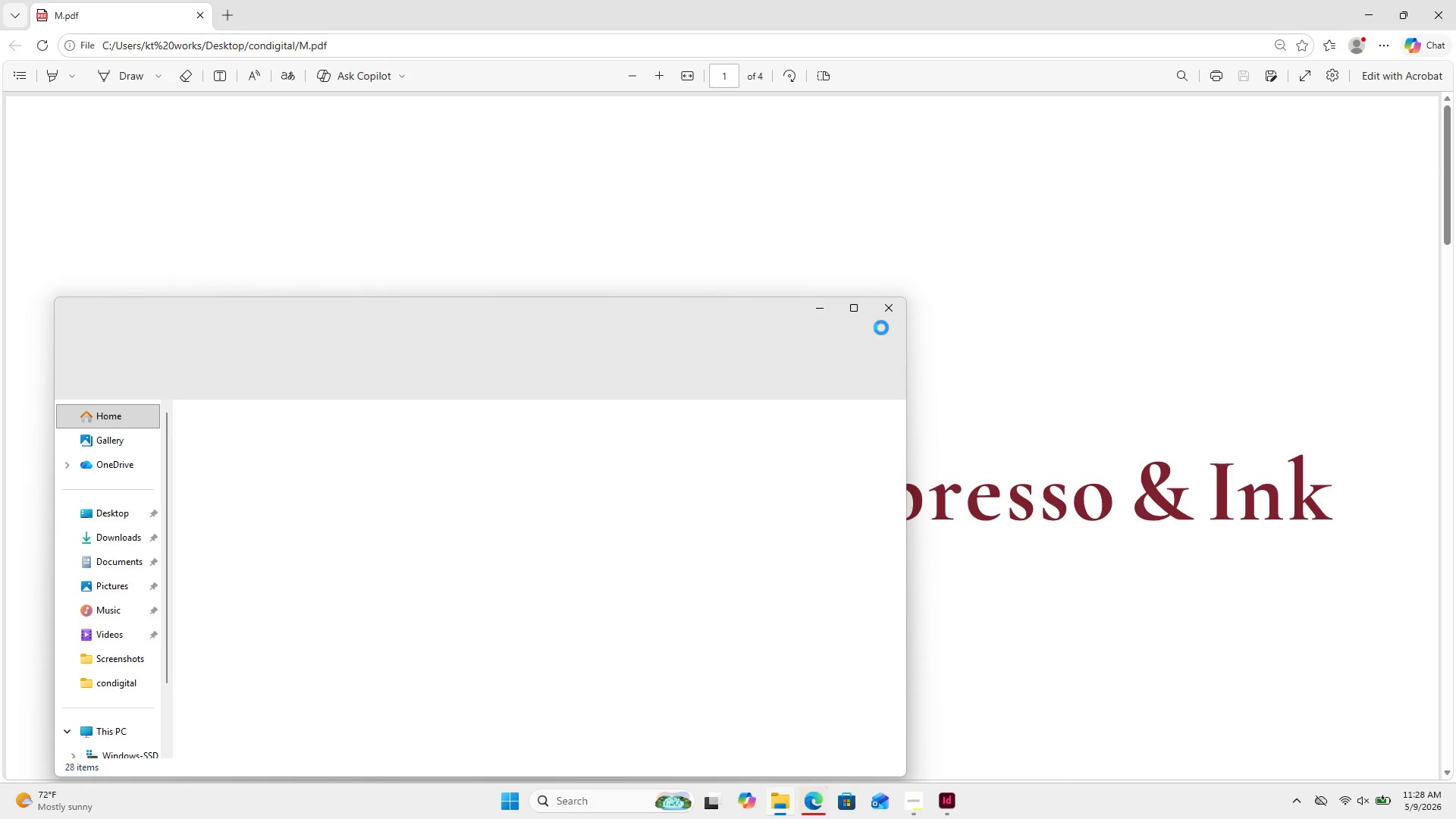 
wait(5.98)
 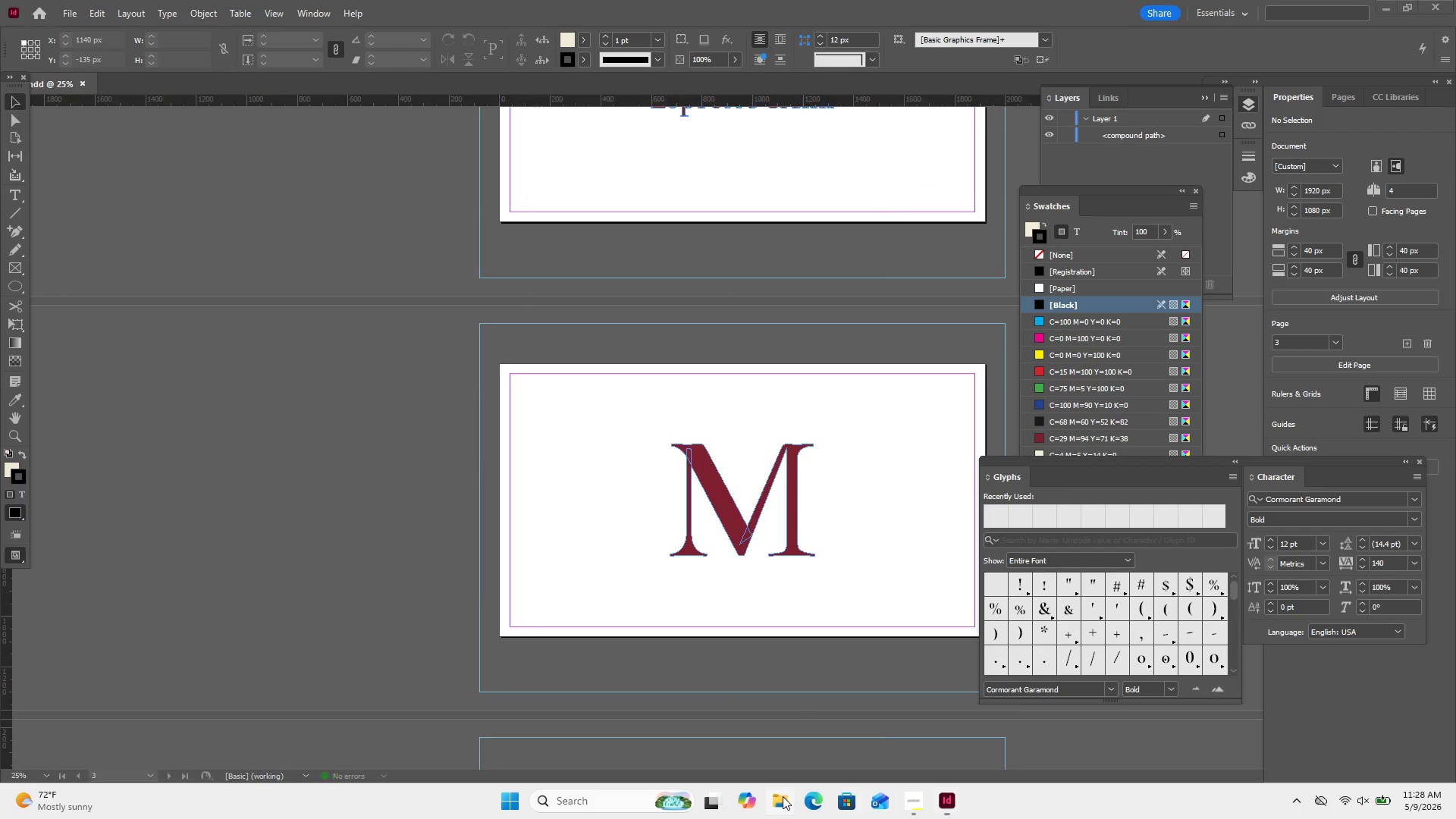 
scroll: coordinate [1030, 347], scroll_direction: down, amount: 7.0
 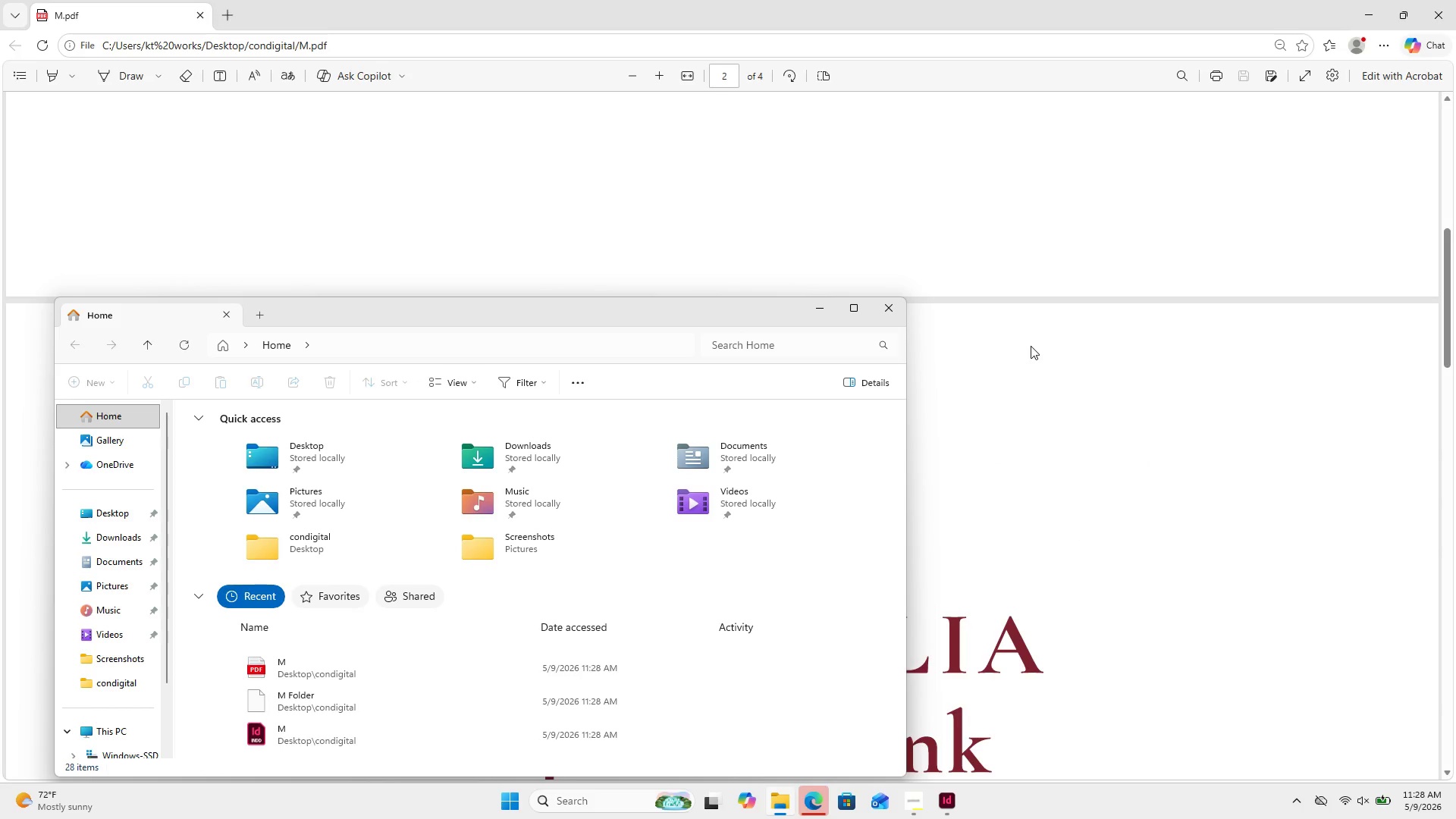 
left_click([1033, 345])
 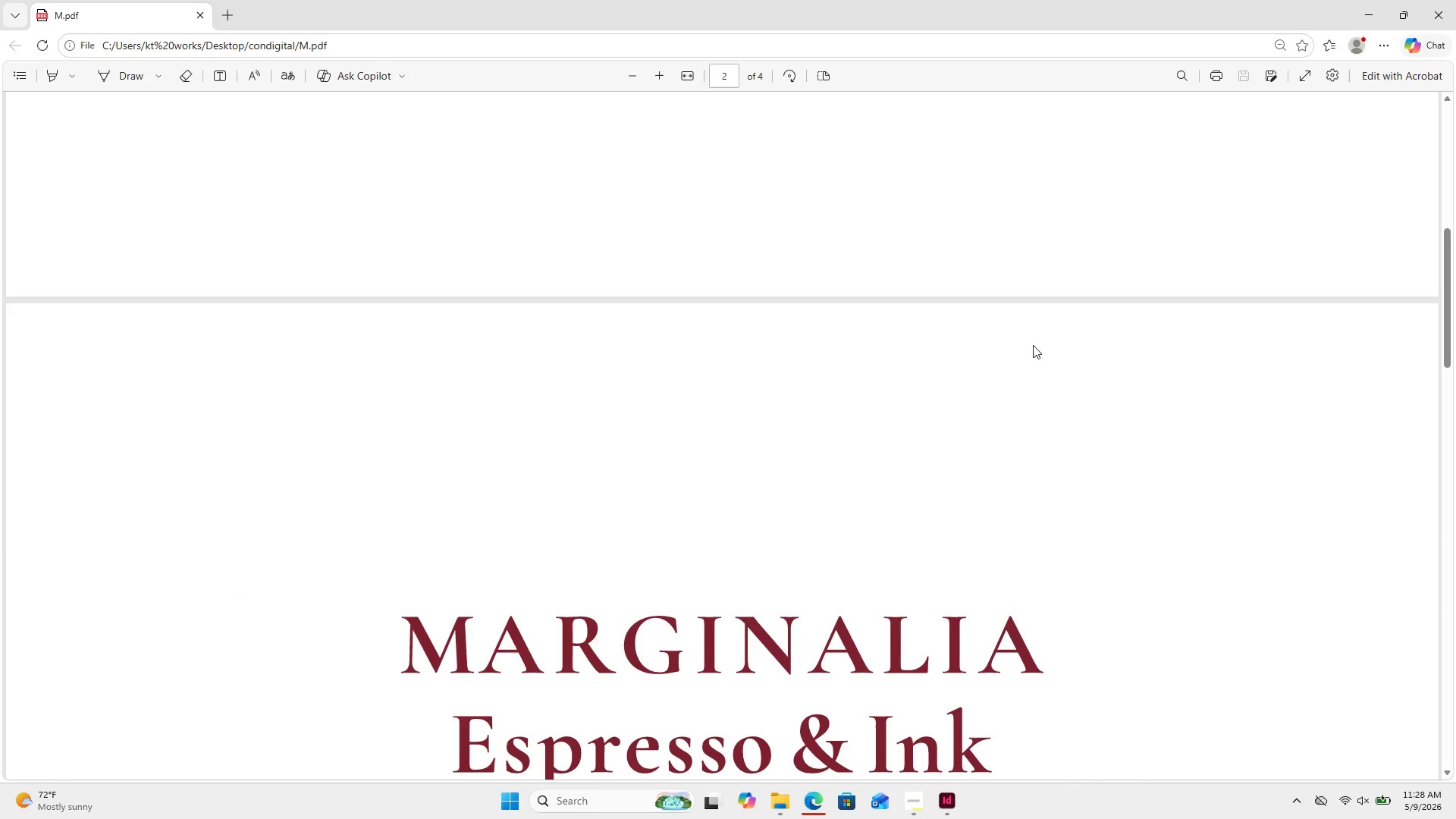 
scroll: coordinate [1028, 350], scroll_direction: down, amount: 10.0
 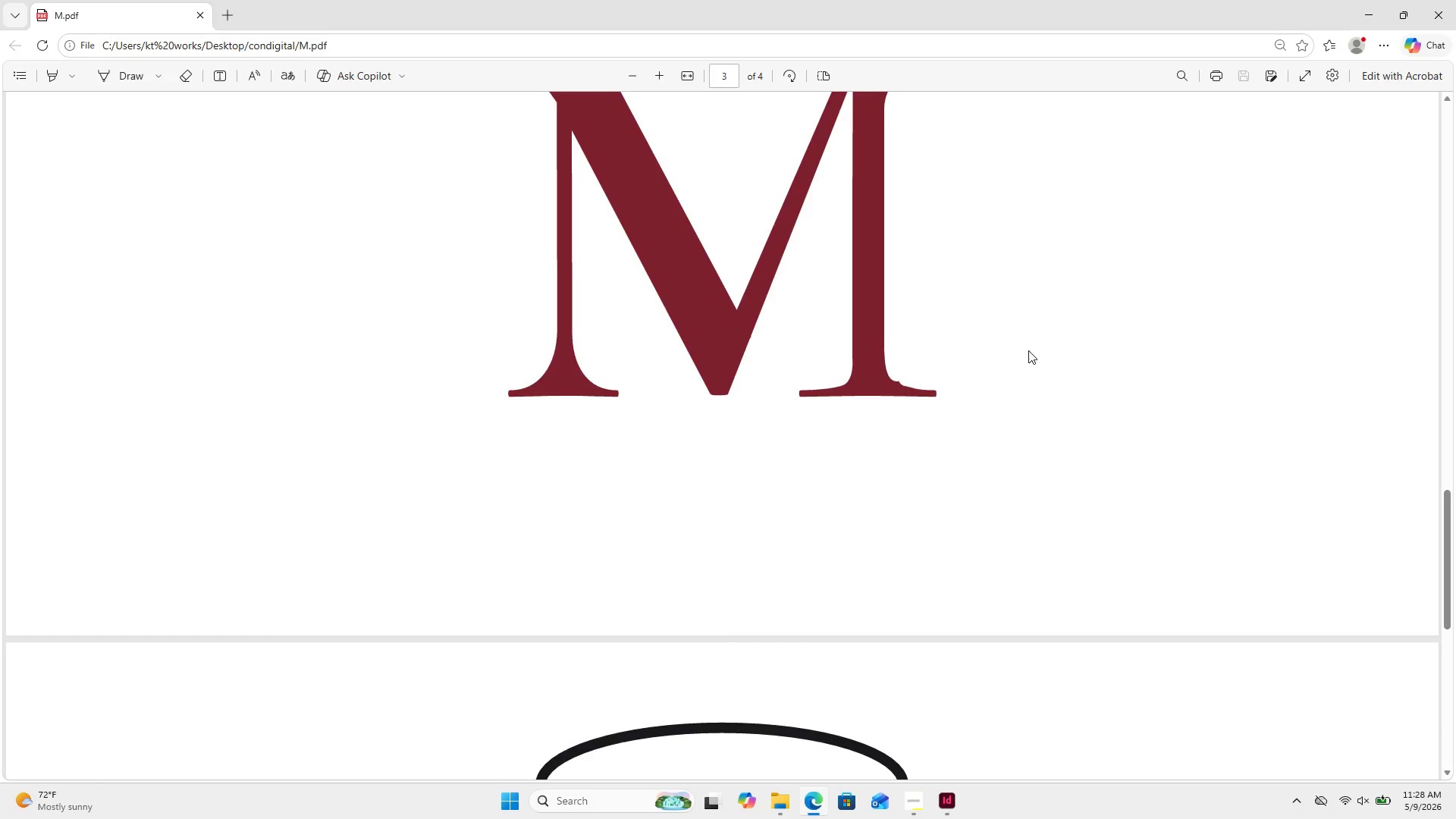 
scroll: coordinate [1028, 351], scroll_direction: none, amount: 0.0
 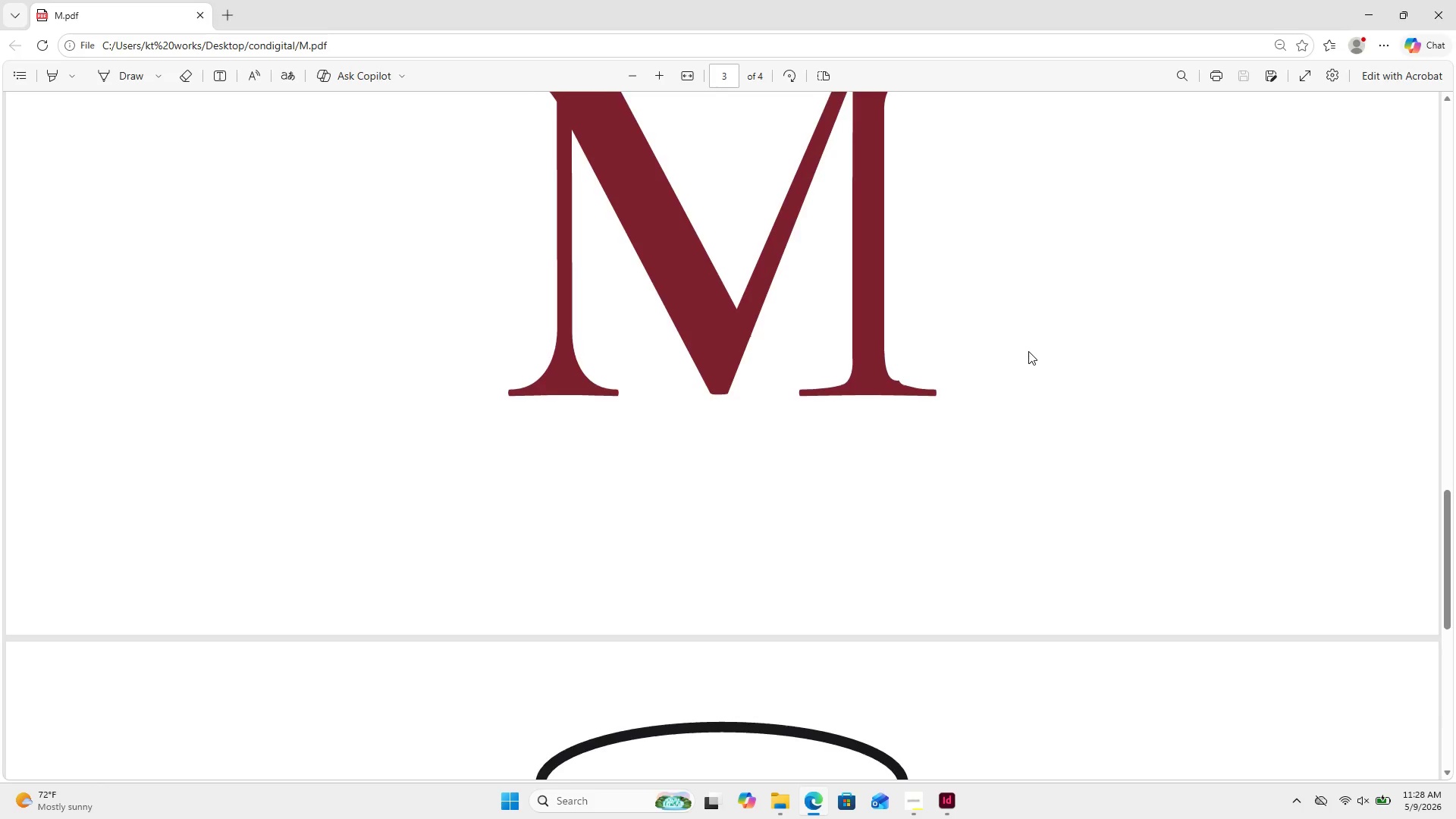 
scroll: coordinate [1026, 352], scroll_direction: down, amount: 8.0
 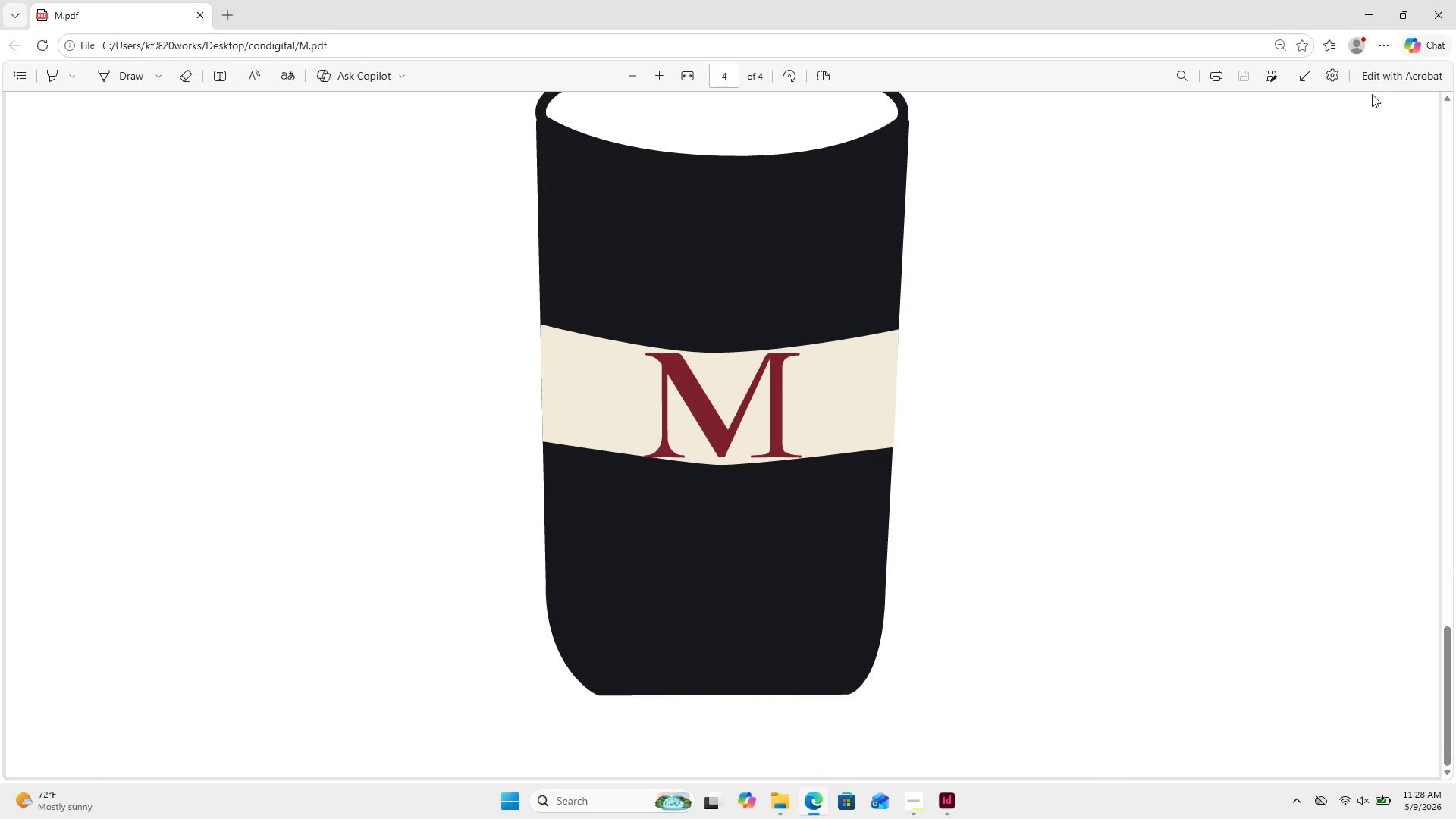 
left_click([1429, 0])
 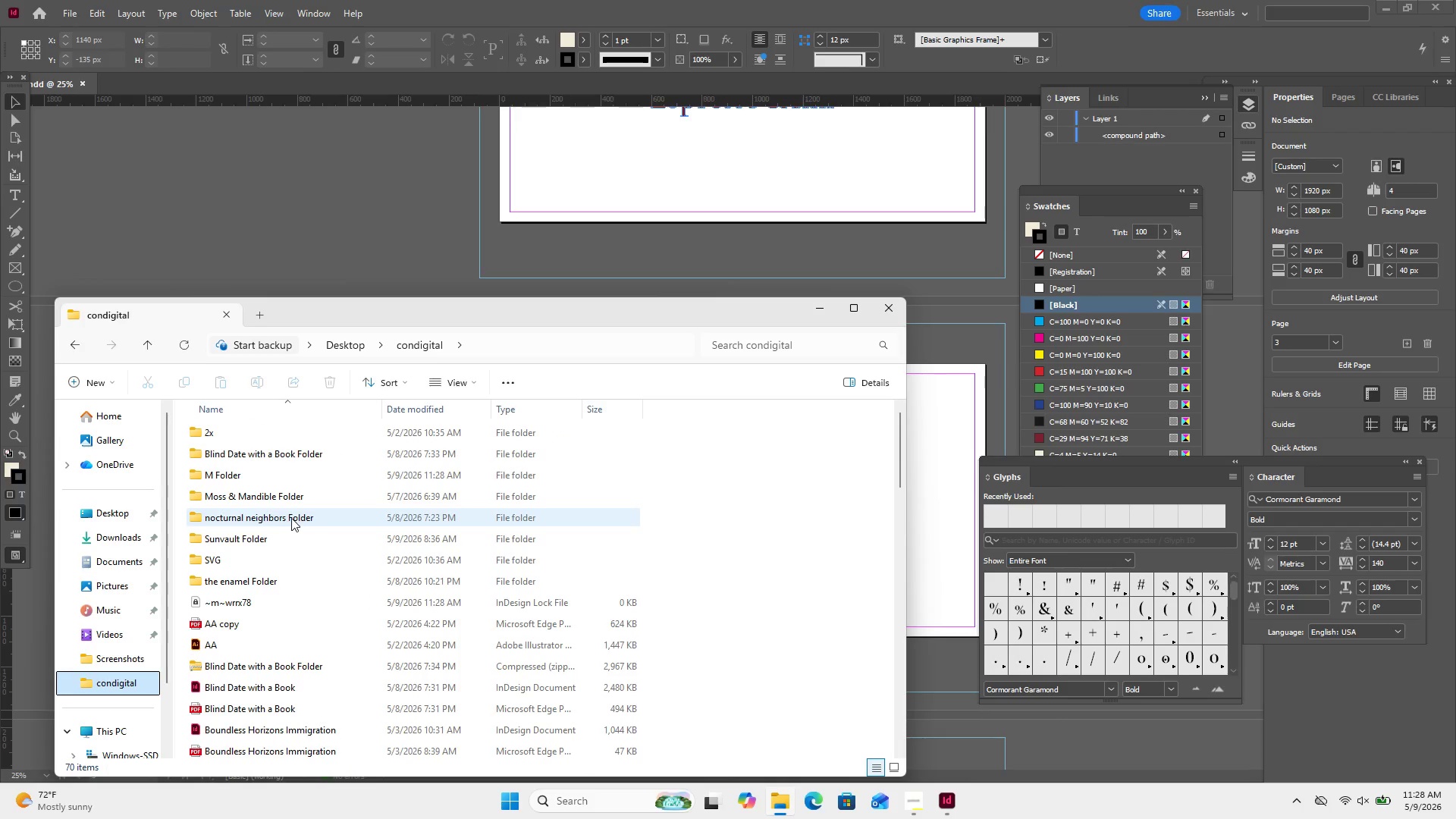 
wait(7.31)
 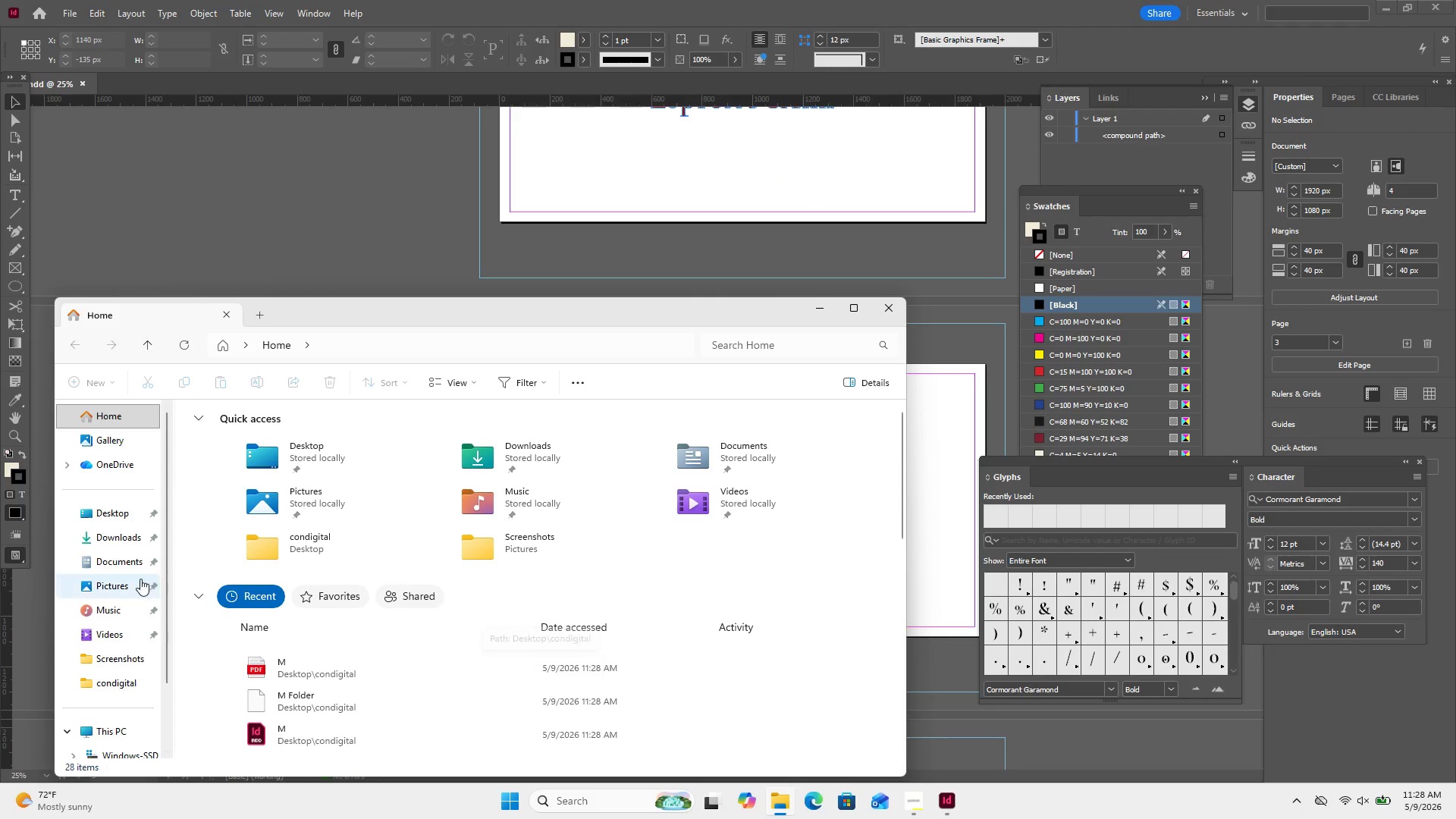 
right_click([281, 475])
 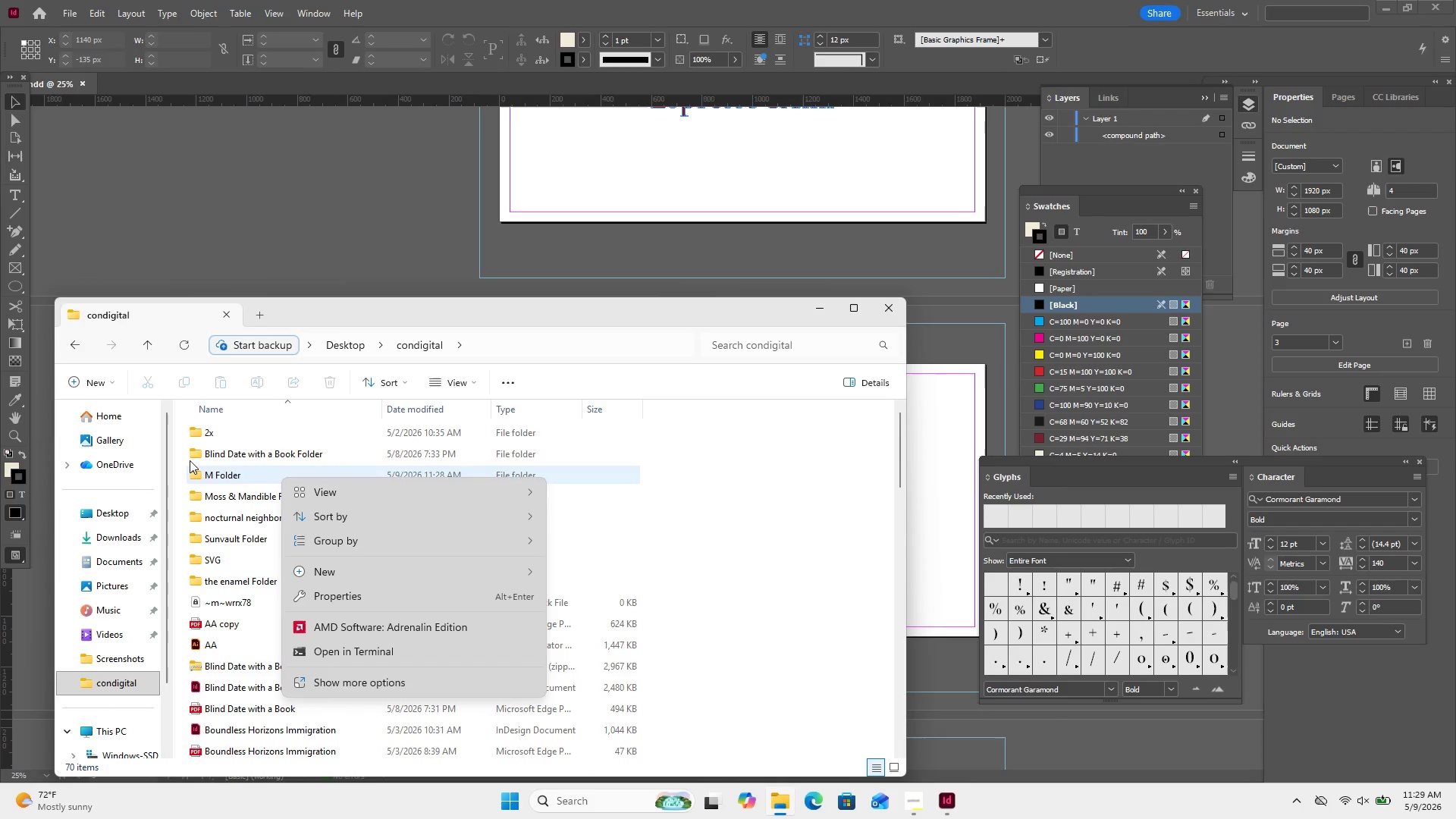 
left_click([202, 477])
 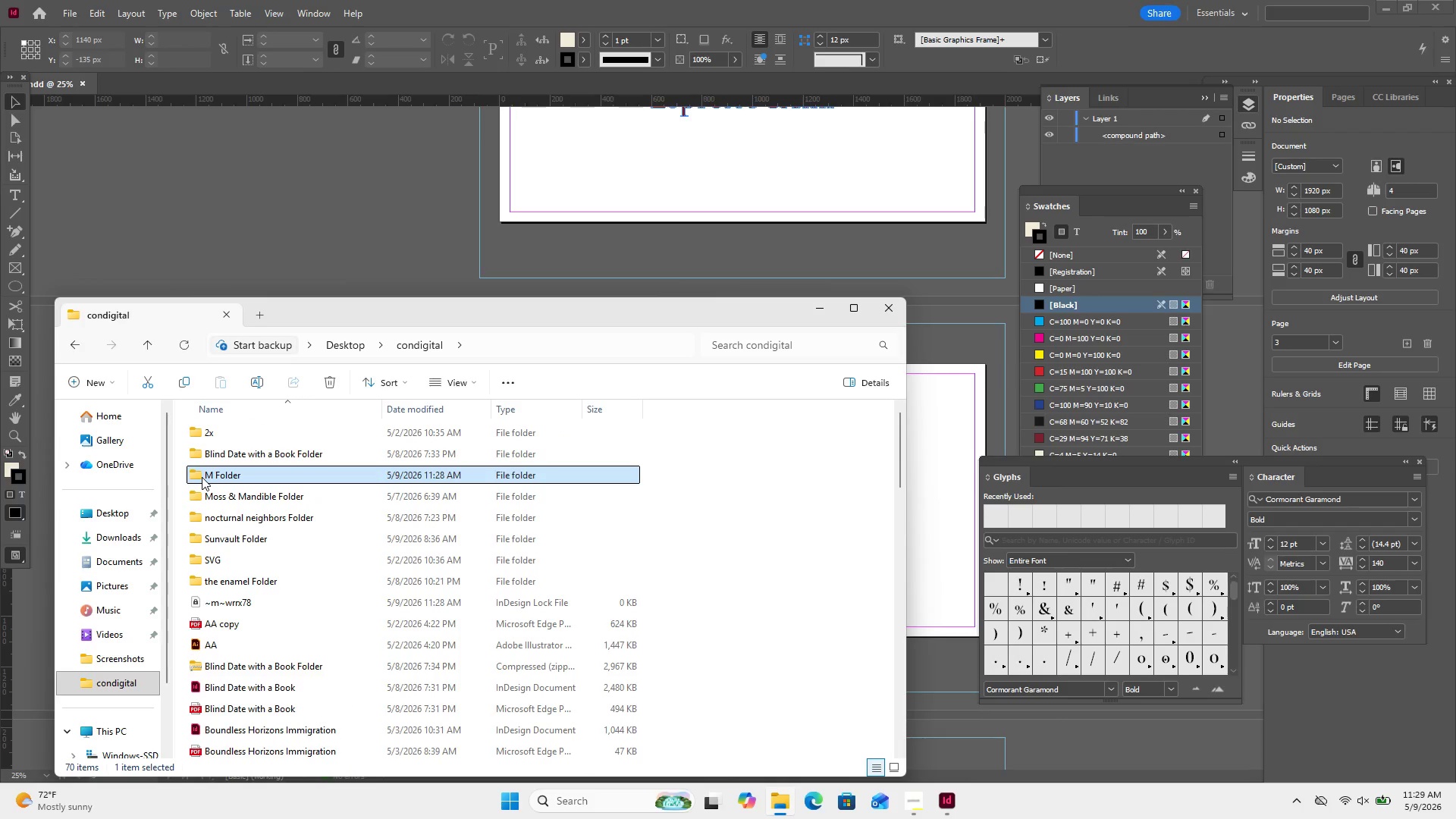 
right_click([202, 477])
 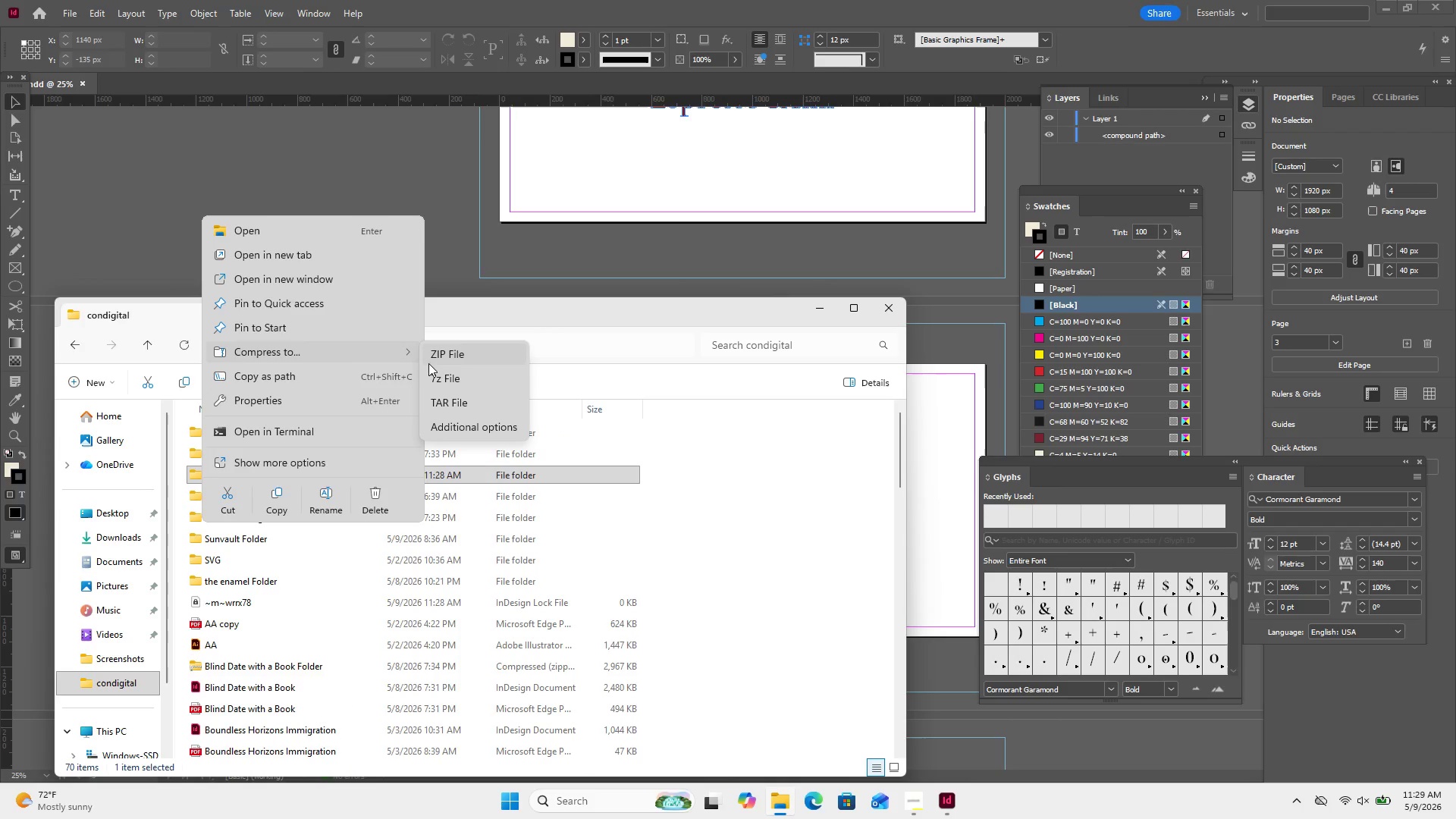 